 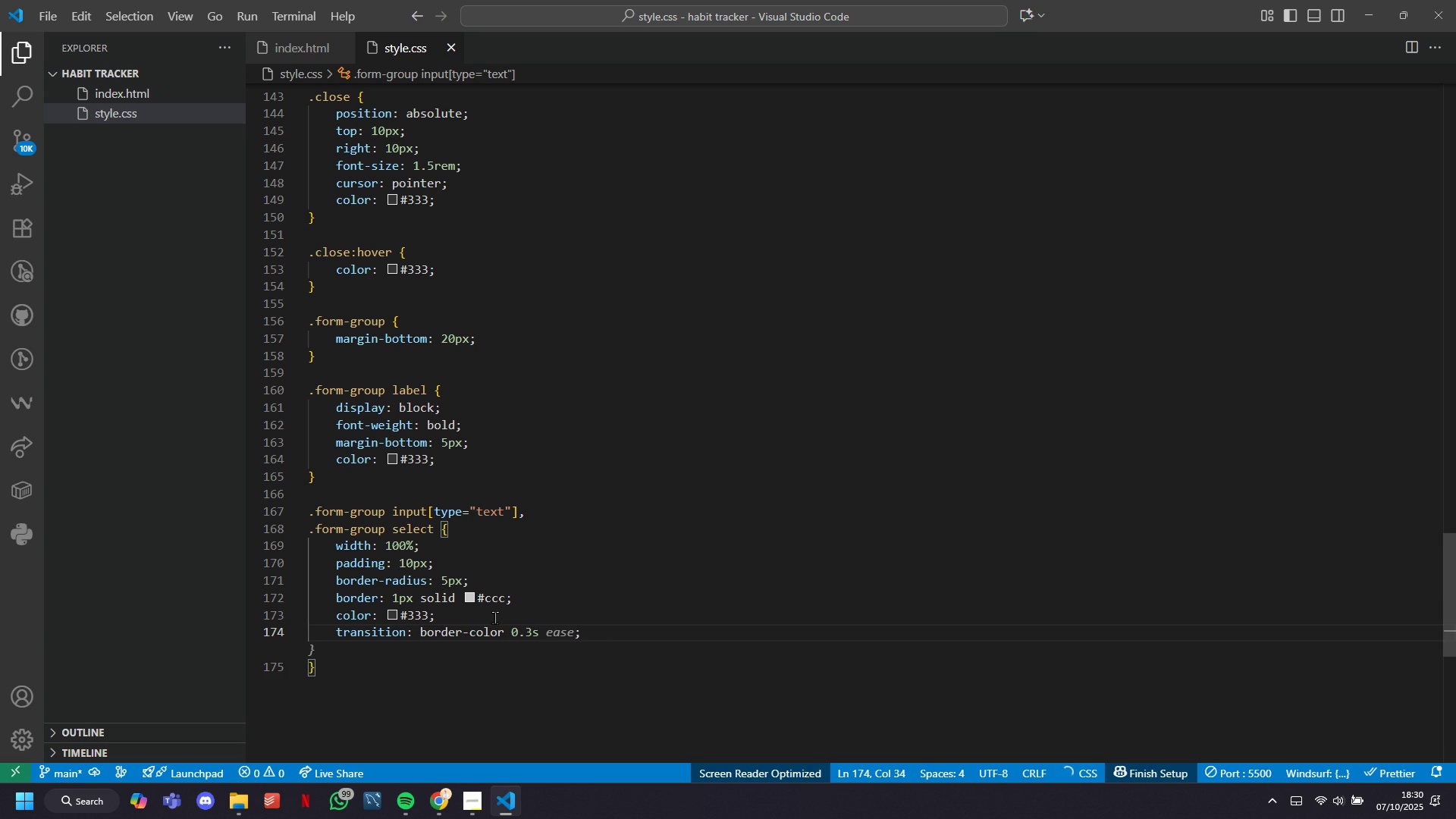 
mouse_move([443, 782])
 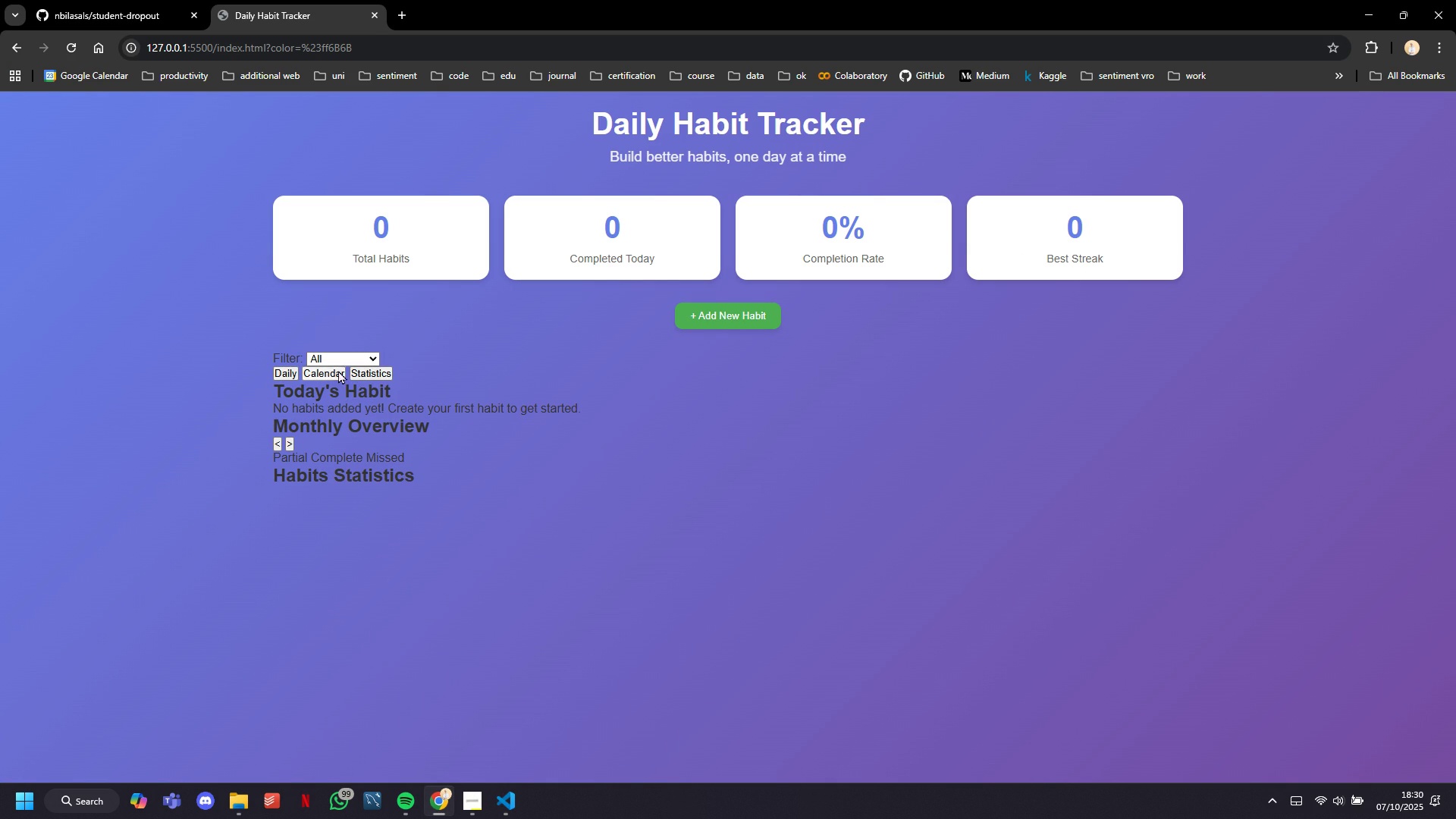 
left_click([338, 370])
 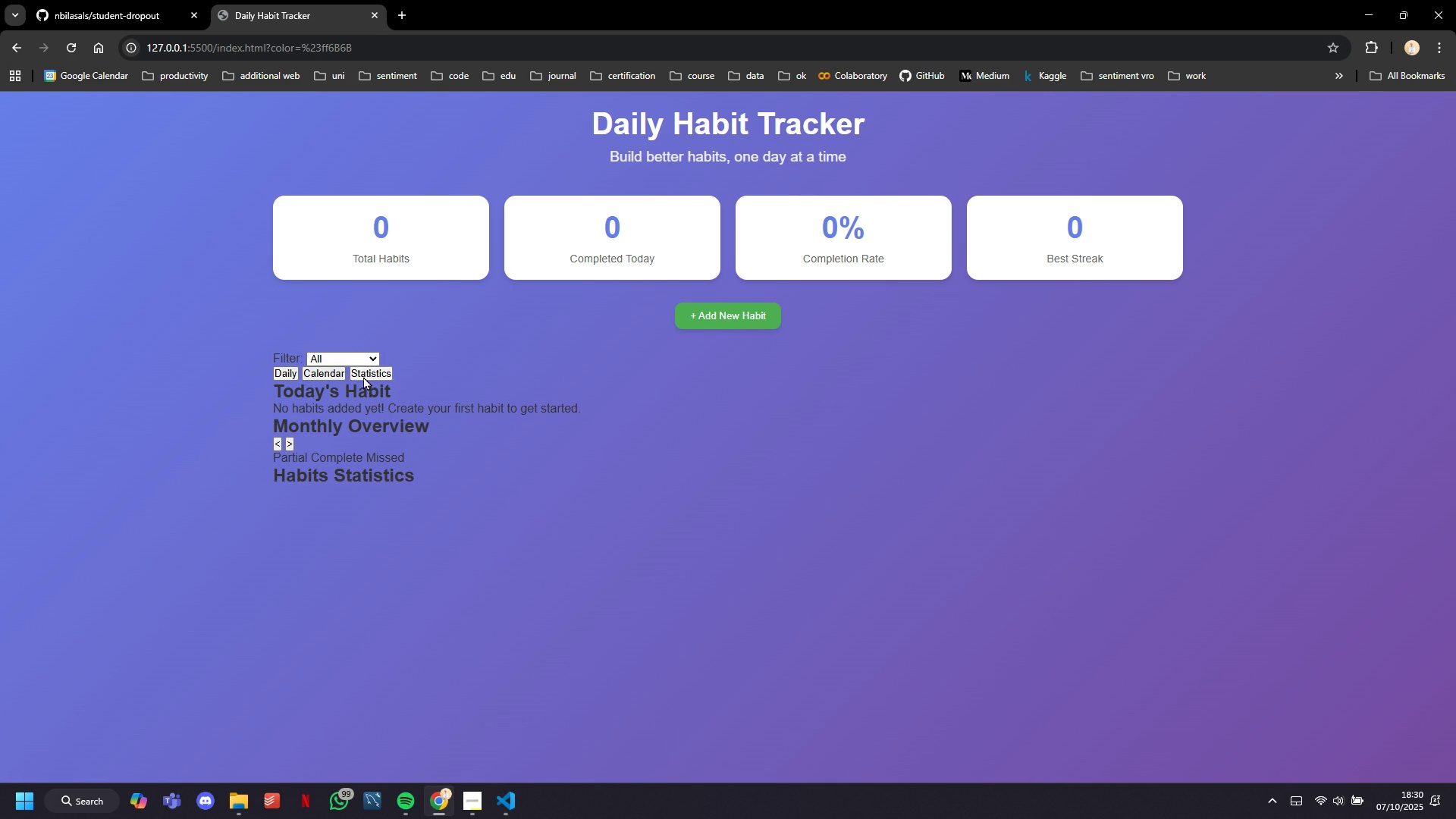 
left_click([363, 376])
 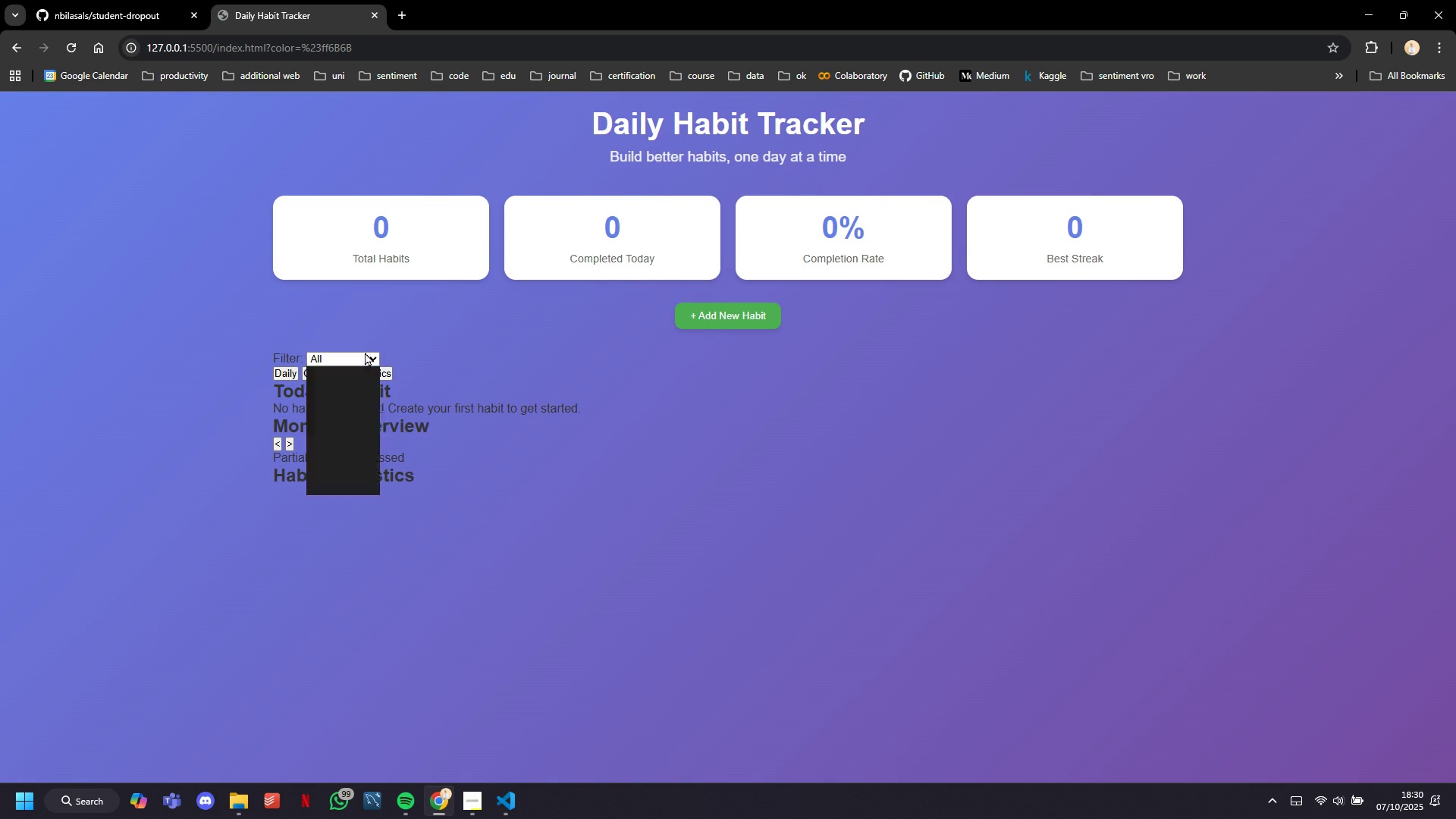 
left_click([365, 352])
 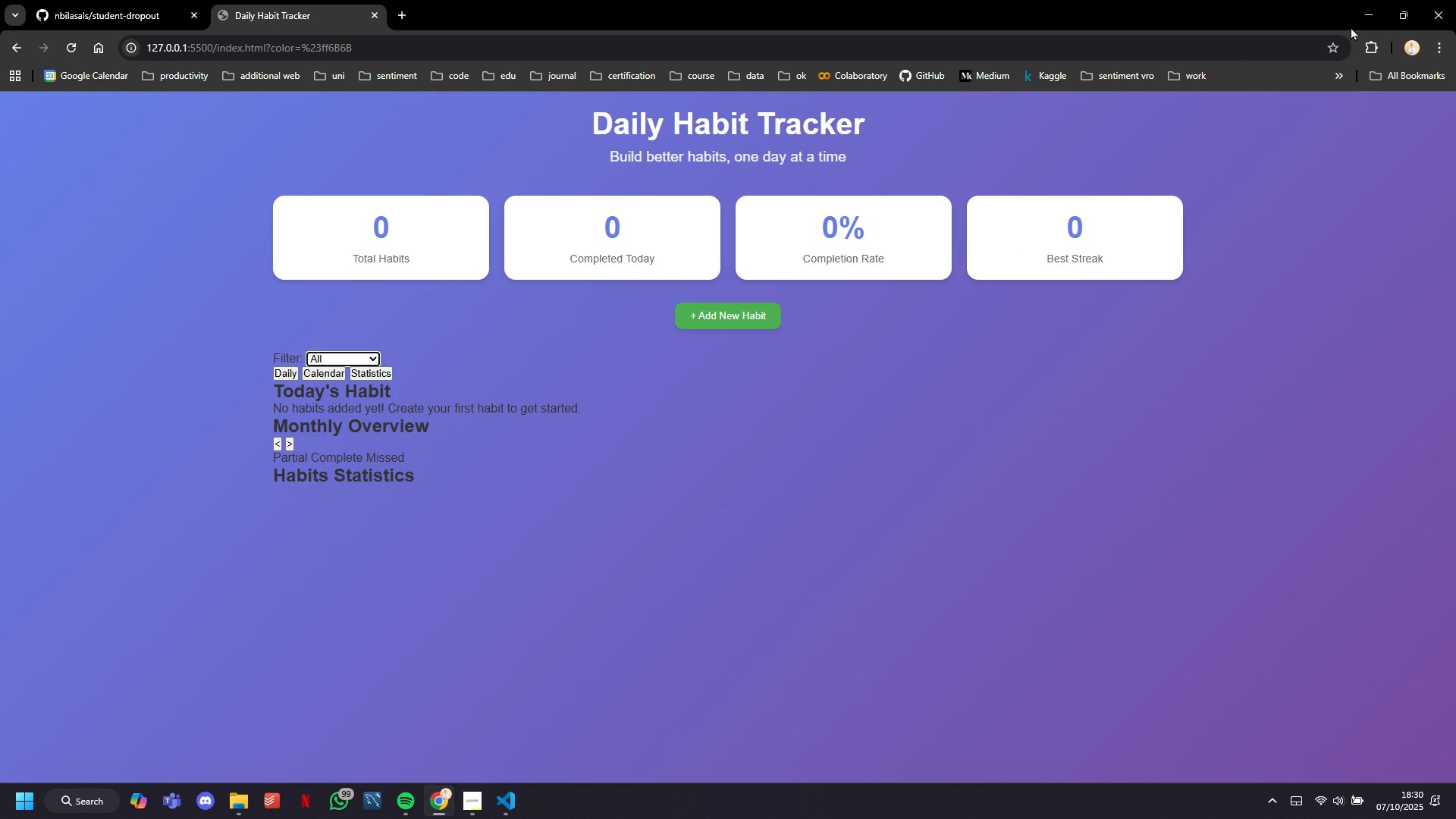 
left_click([1372, 22])
 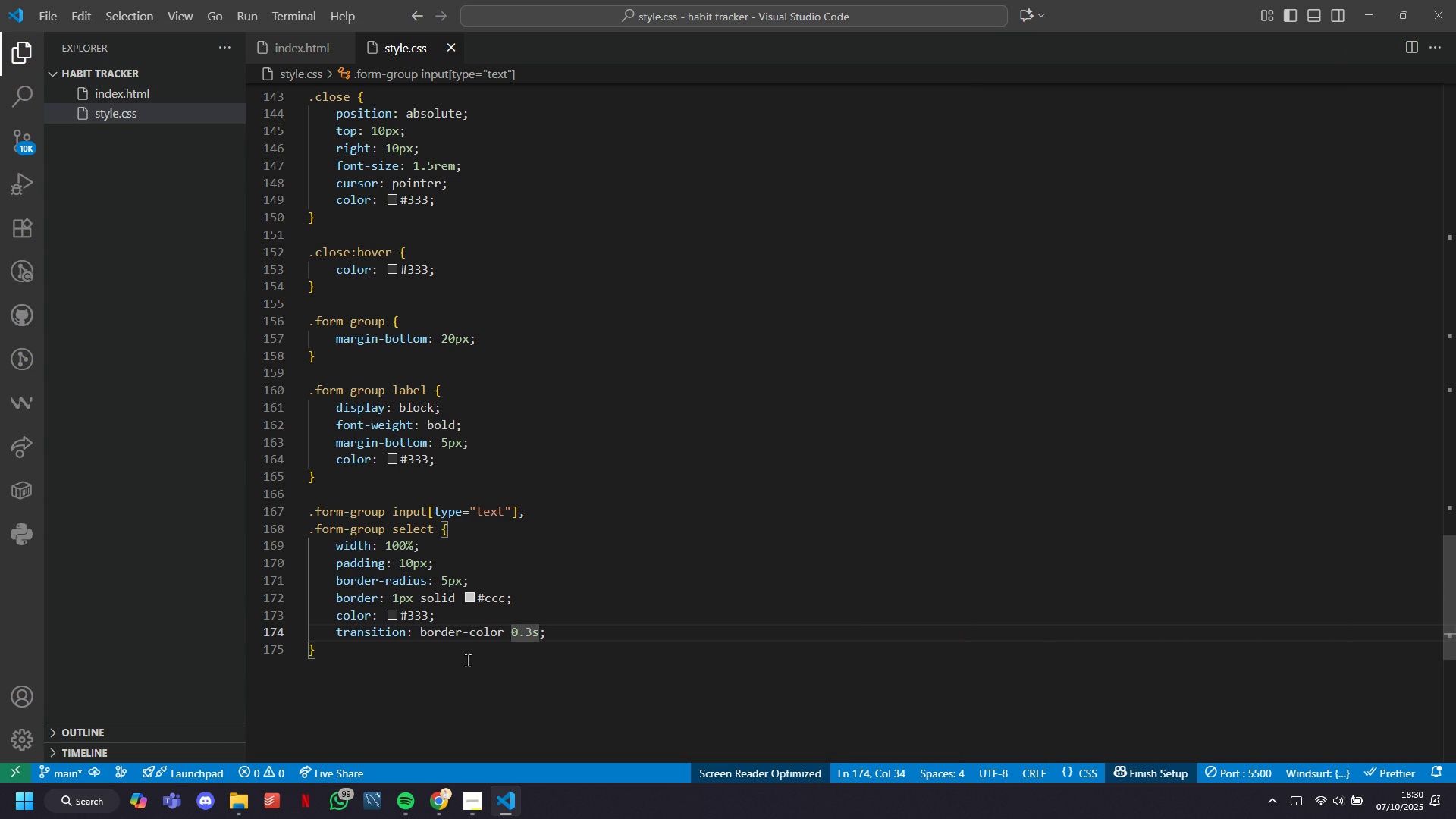 
left_click([467, 661])
 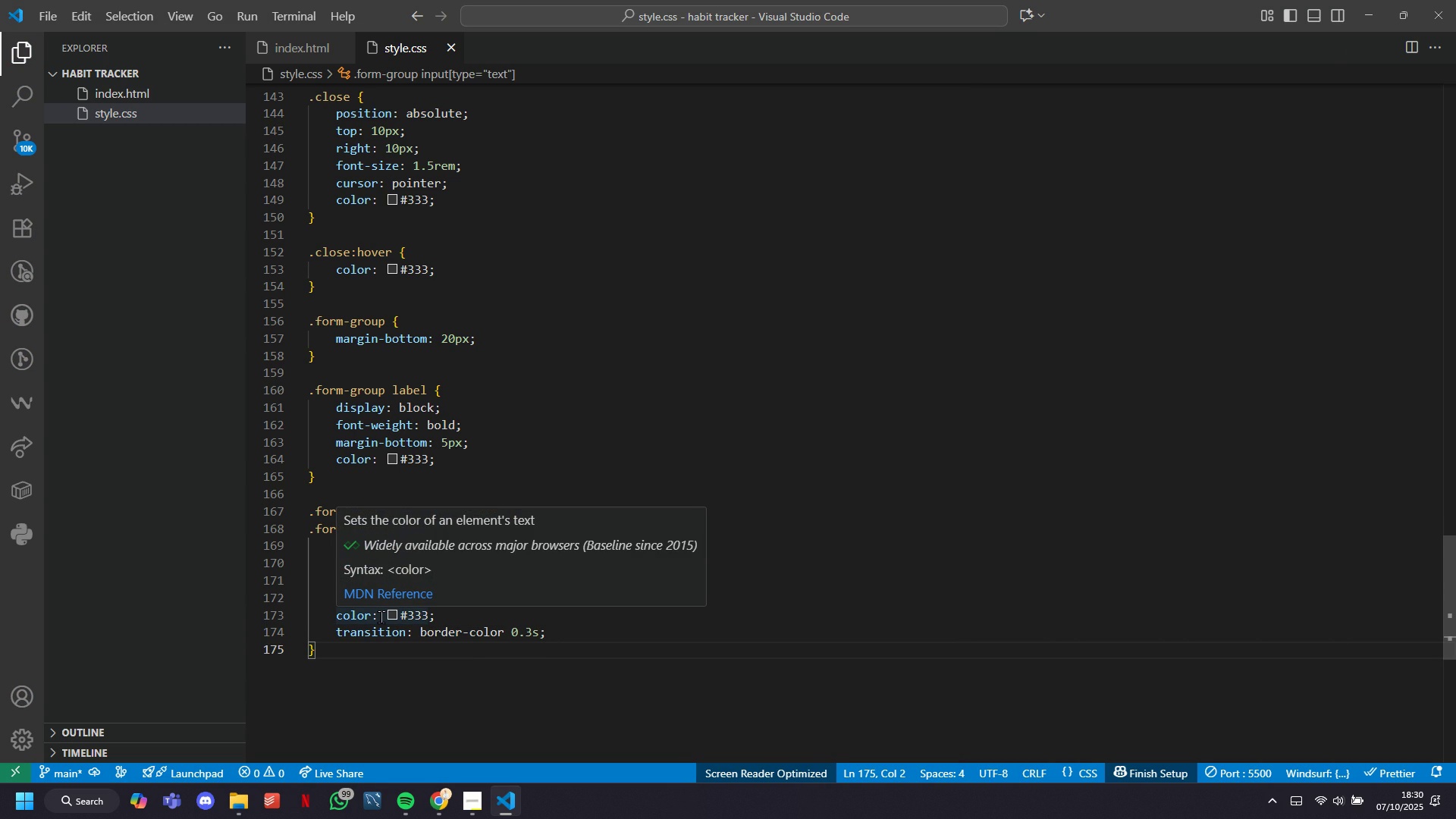 
key(Enter)
 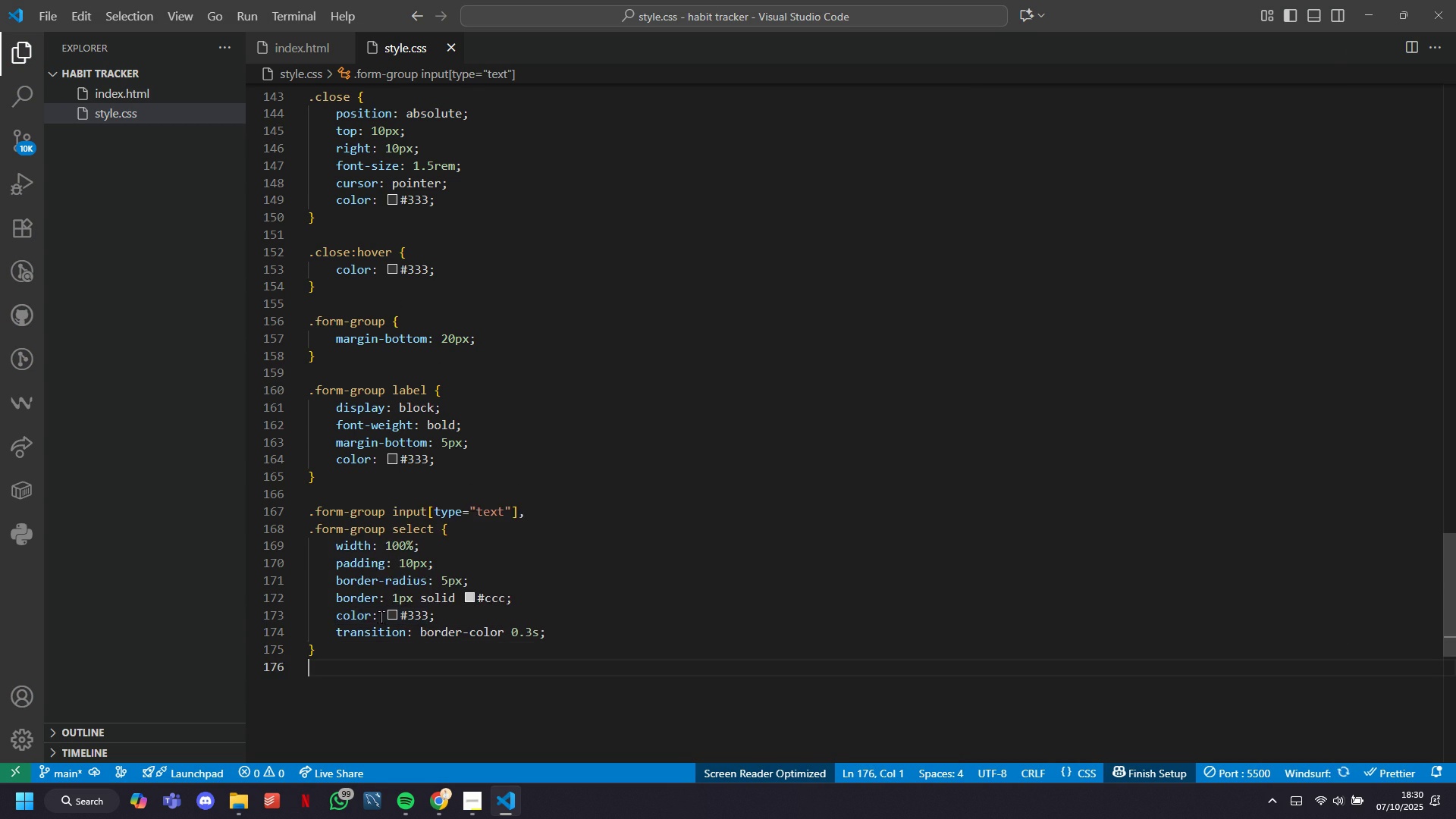 
key(Enter)
 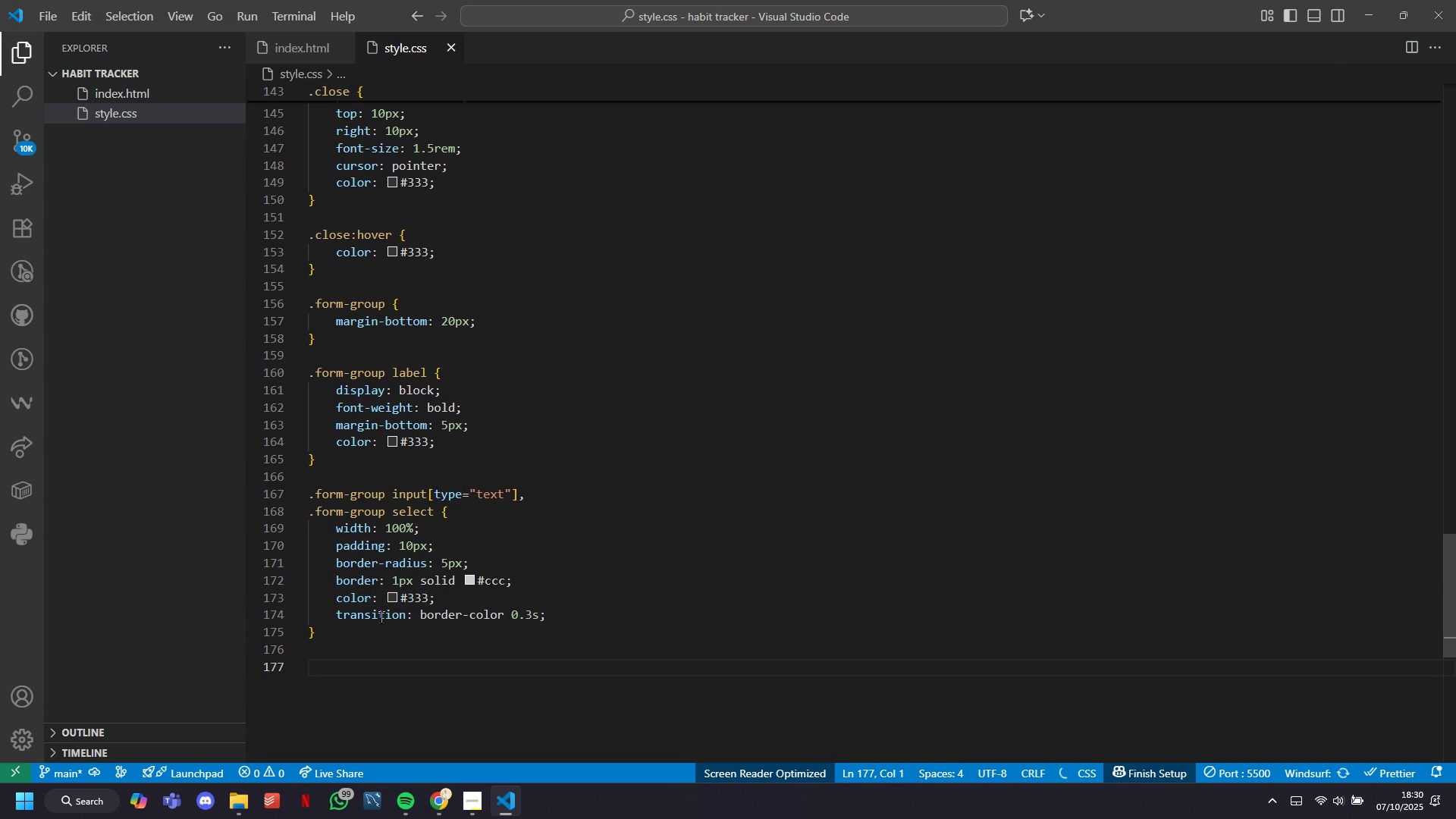 
type(.form)
key(Tab)
key(Tab)
 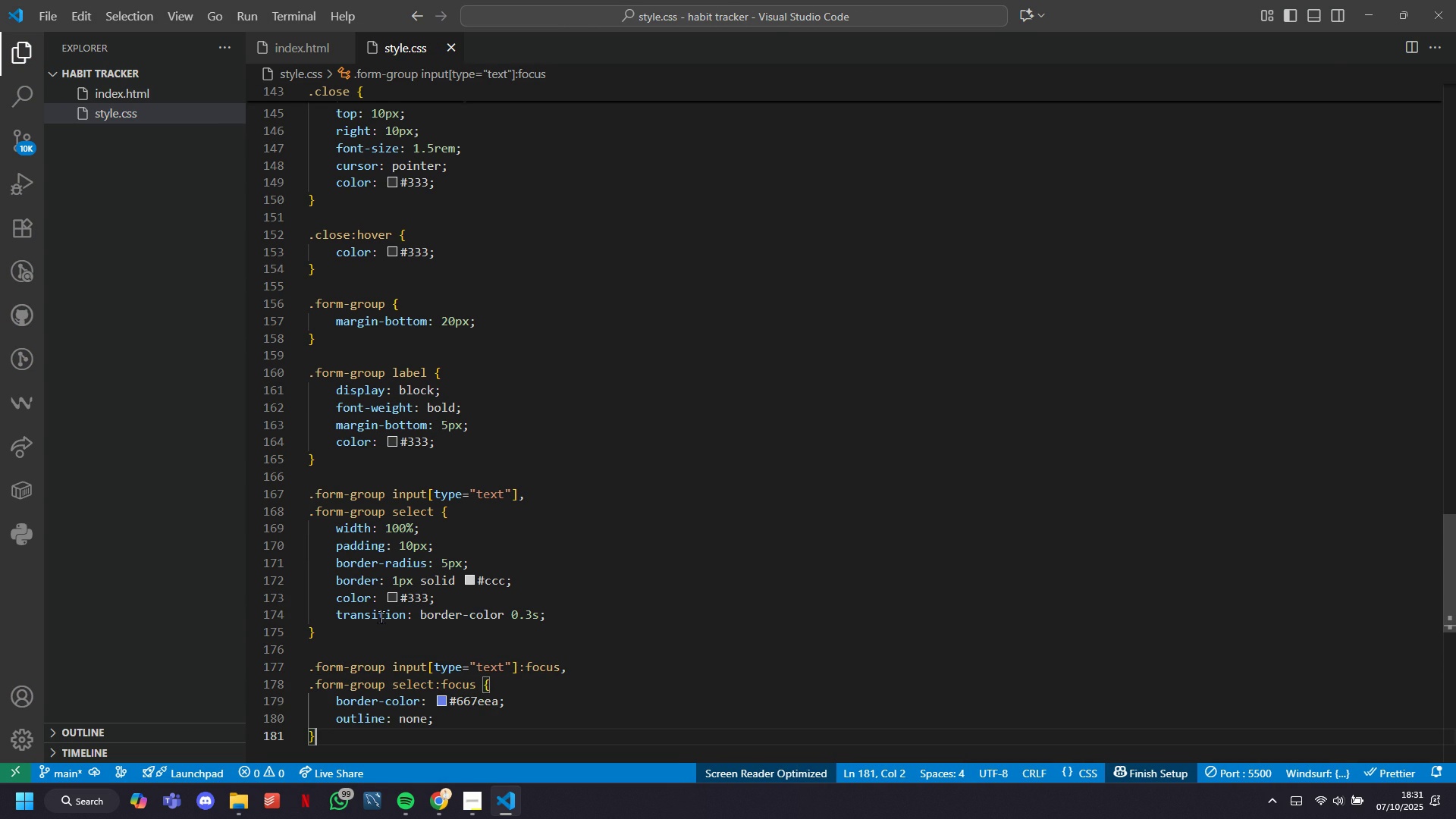 
key(ArrowUp)
 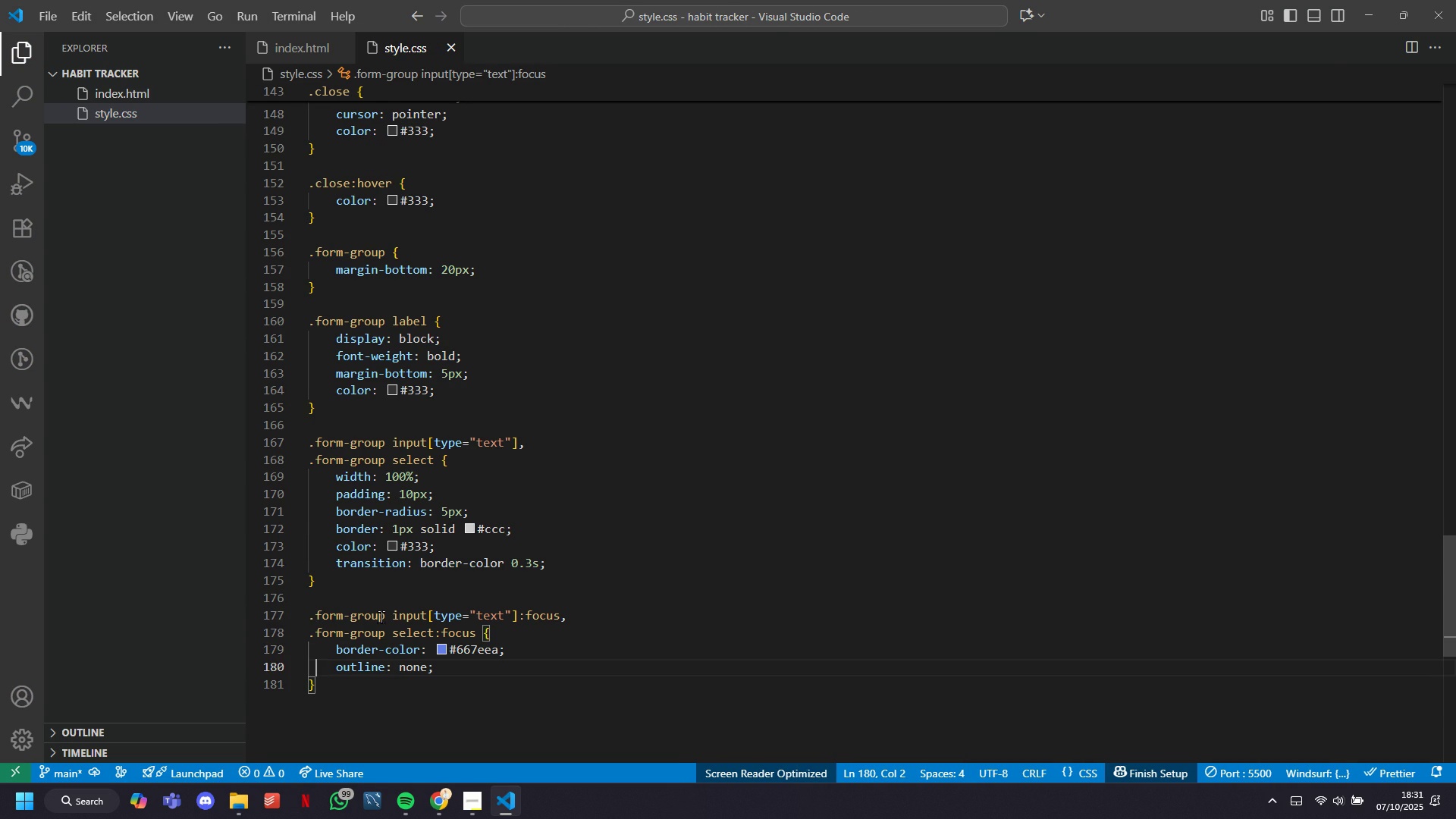 
key(ArrowUp)
 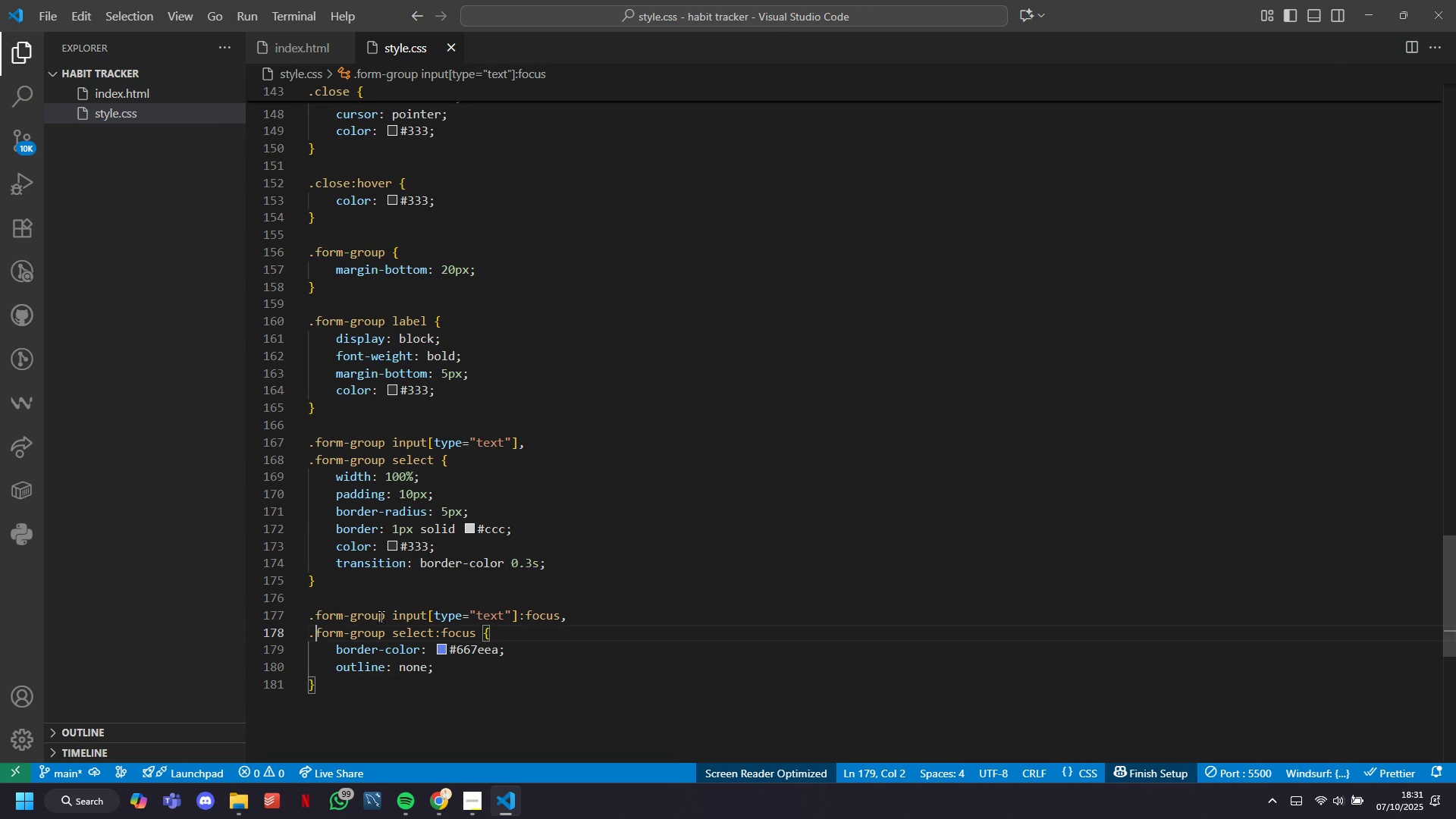 
key(ArrowUp)
 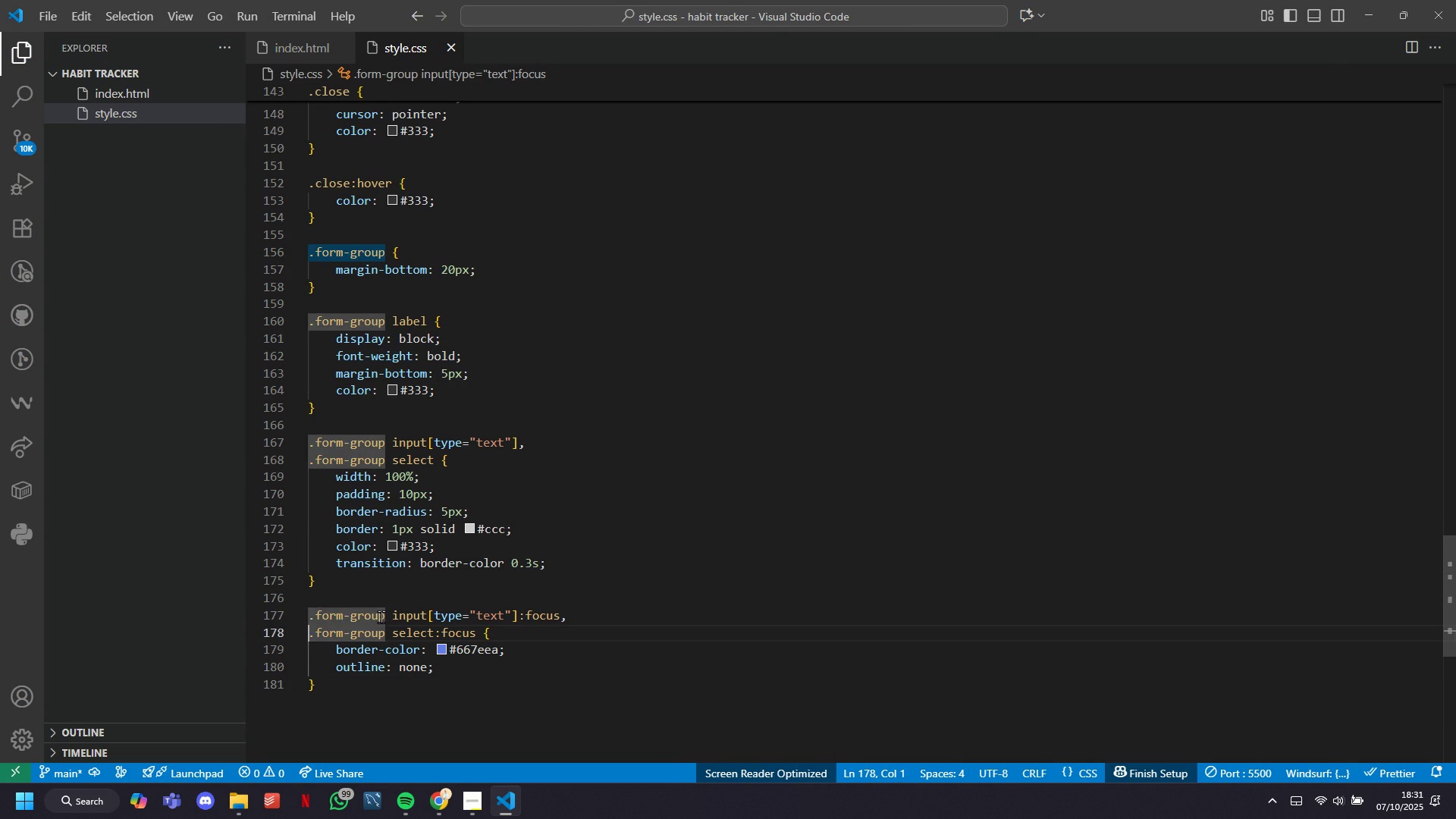 
key(ArrowLeft)
 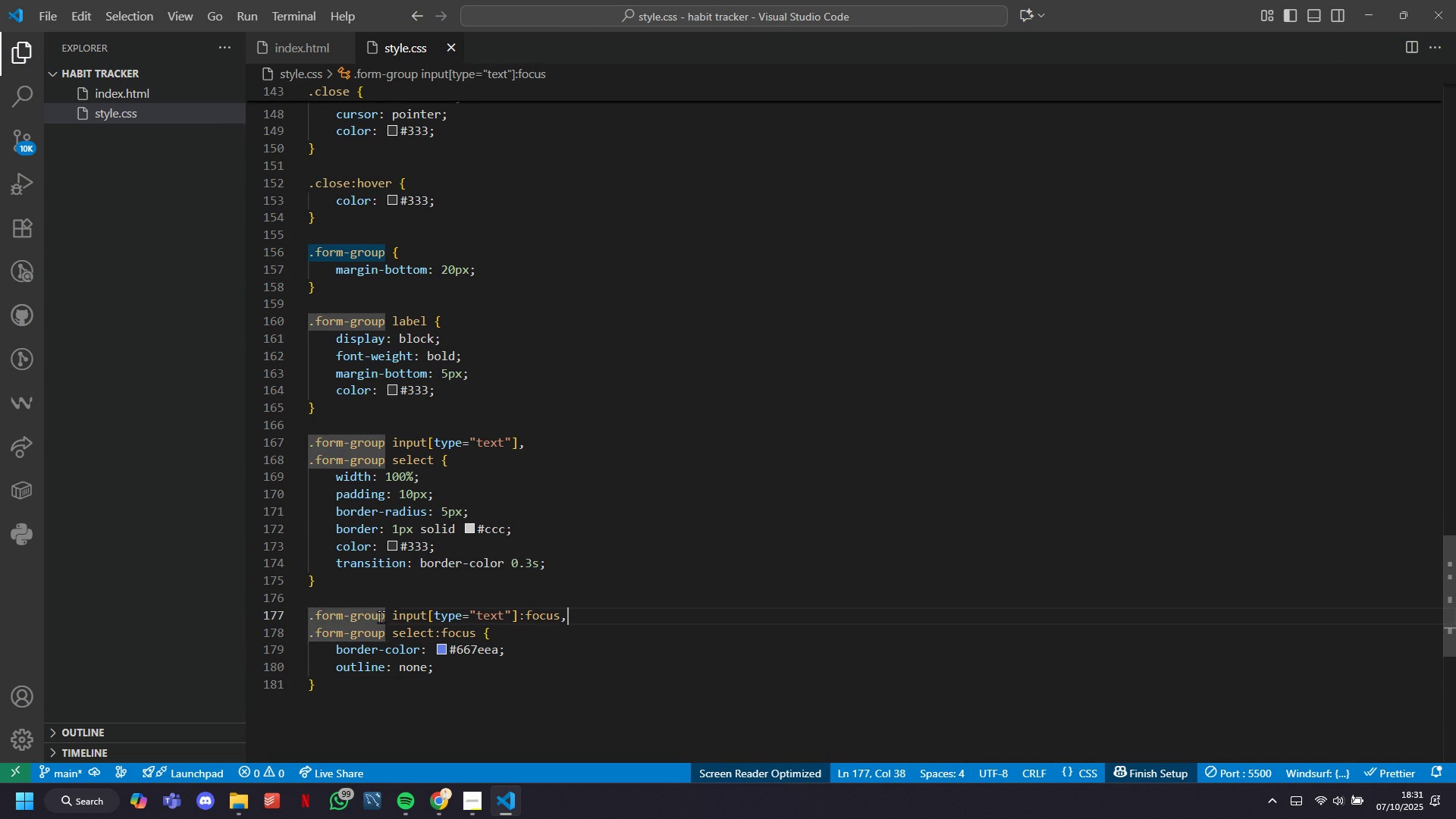 
key(ArrowLeft)
 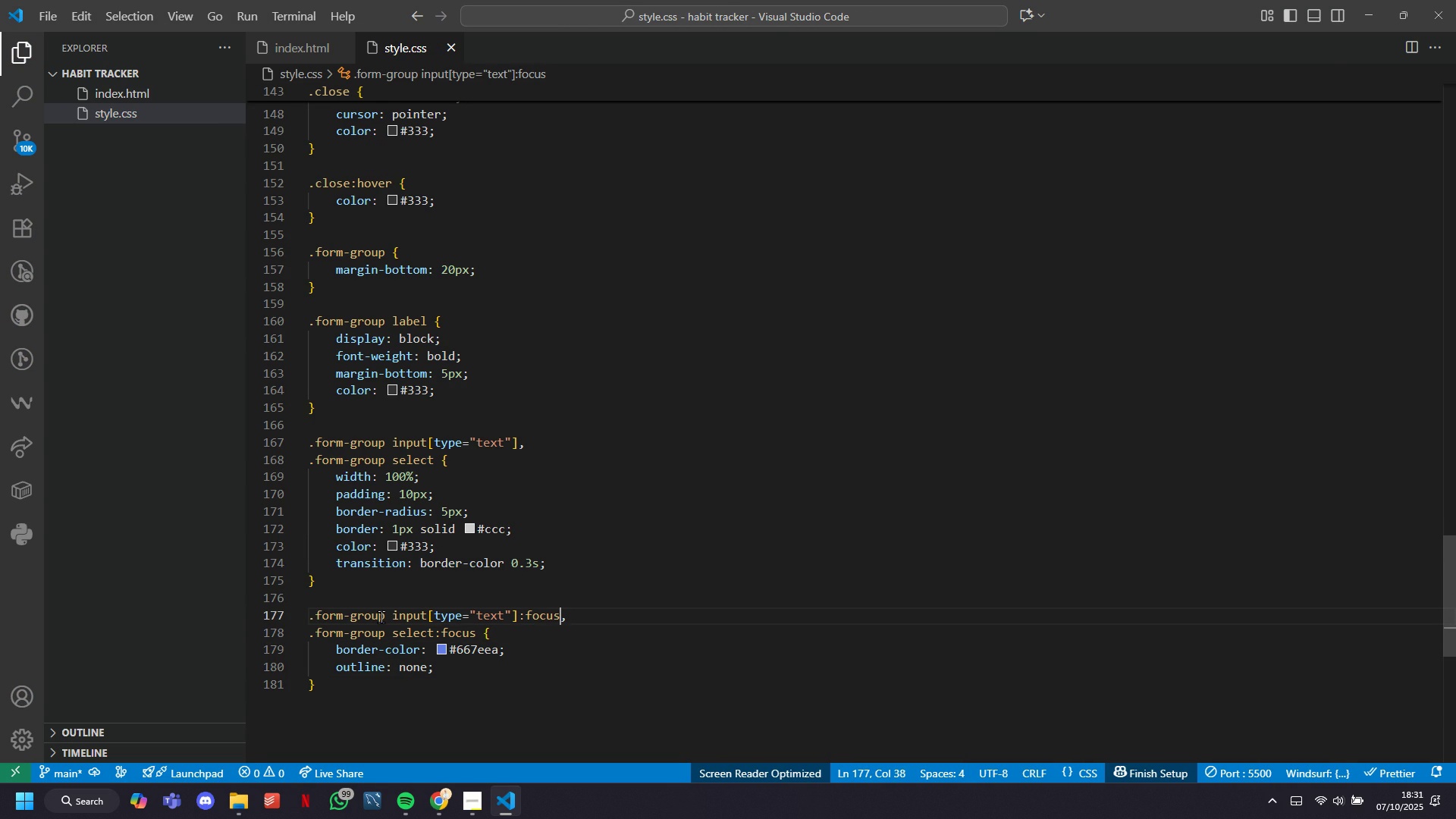 
key(ArrowLeft)
 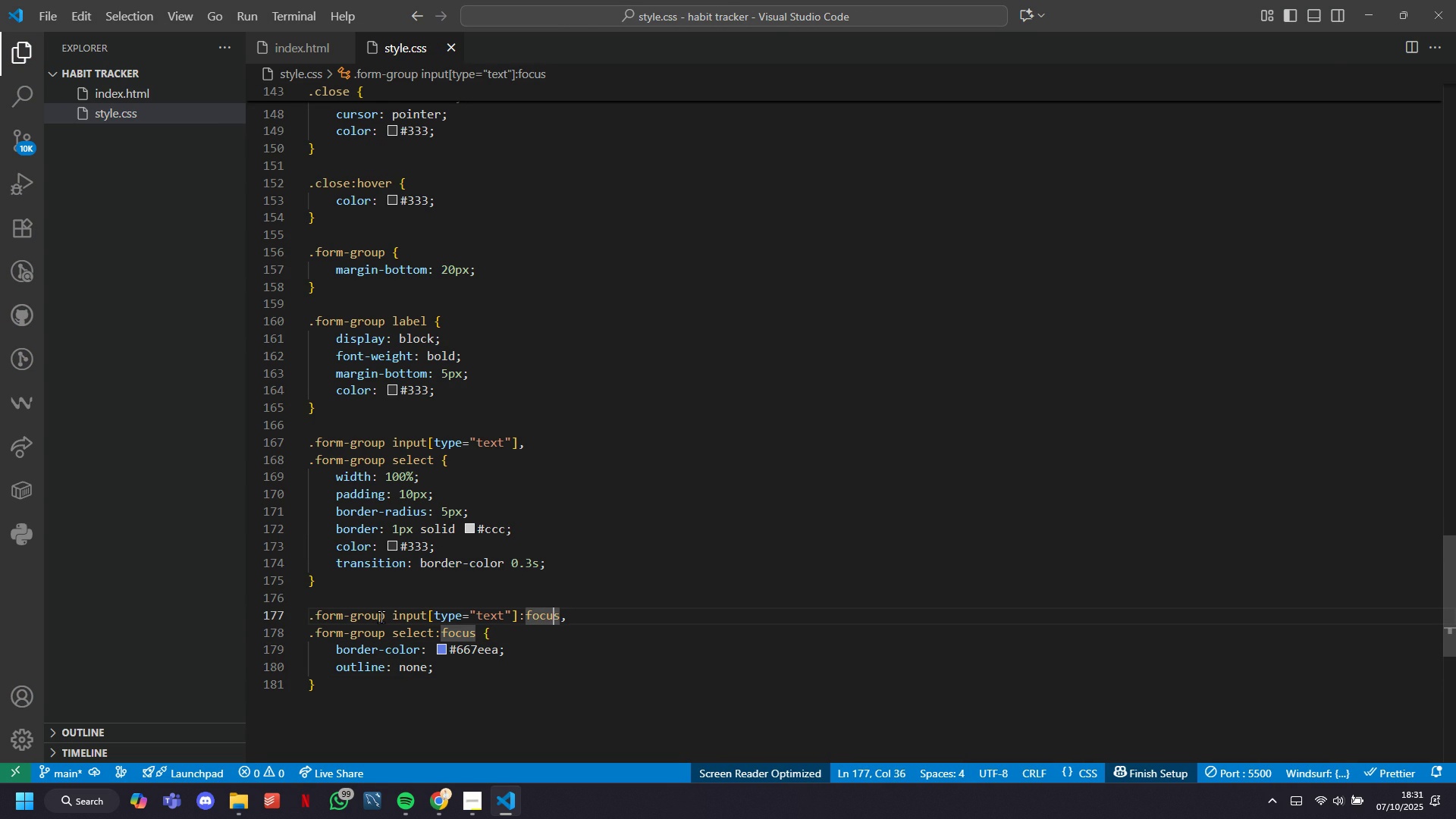 
key(ArrowLeft)
 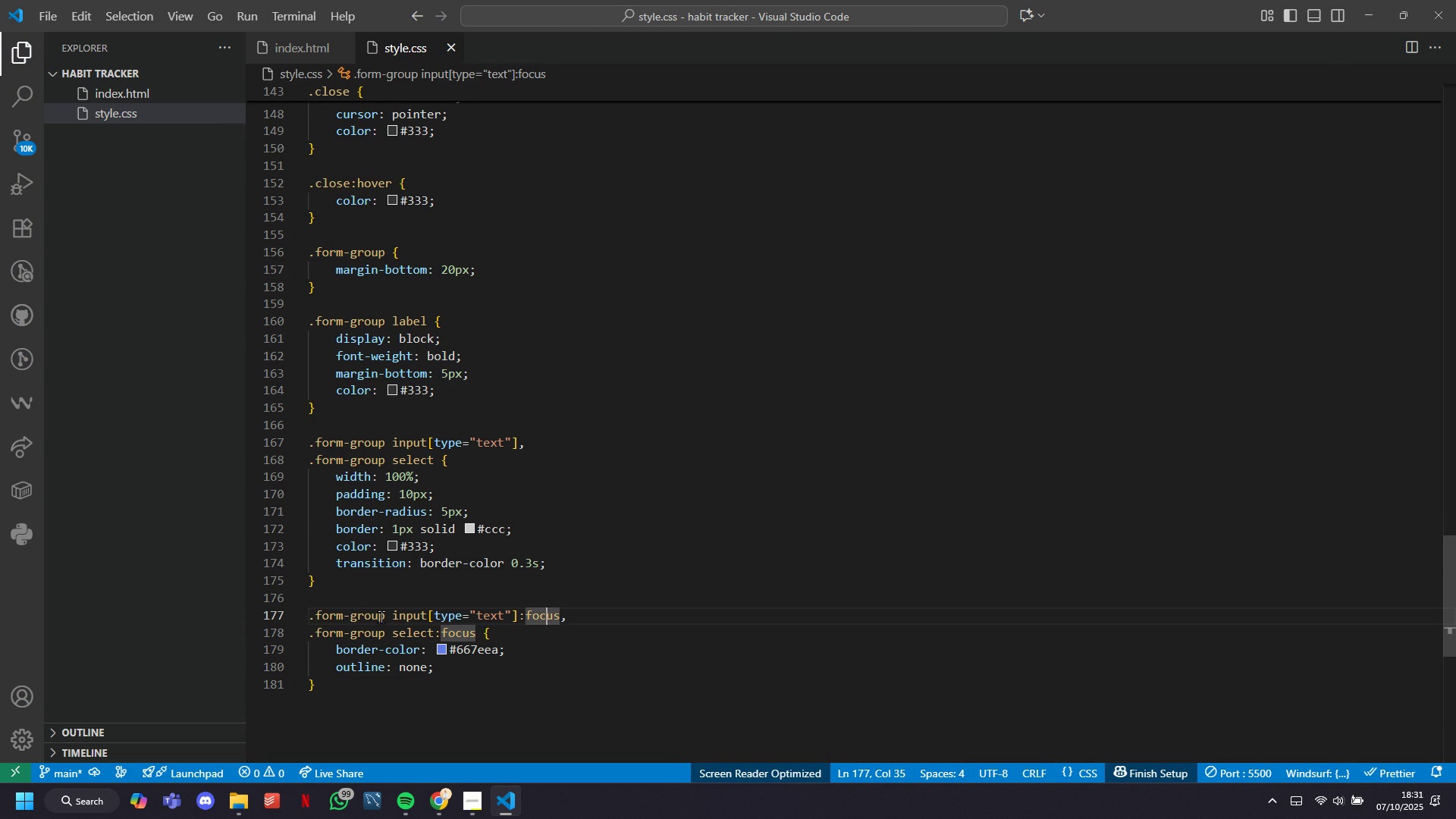 
key(ArrowLeft)
 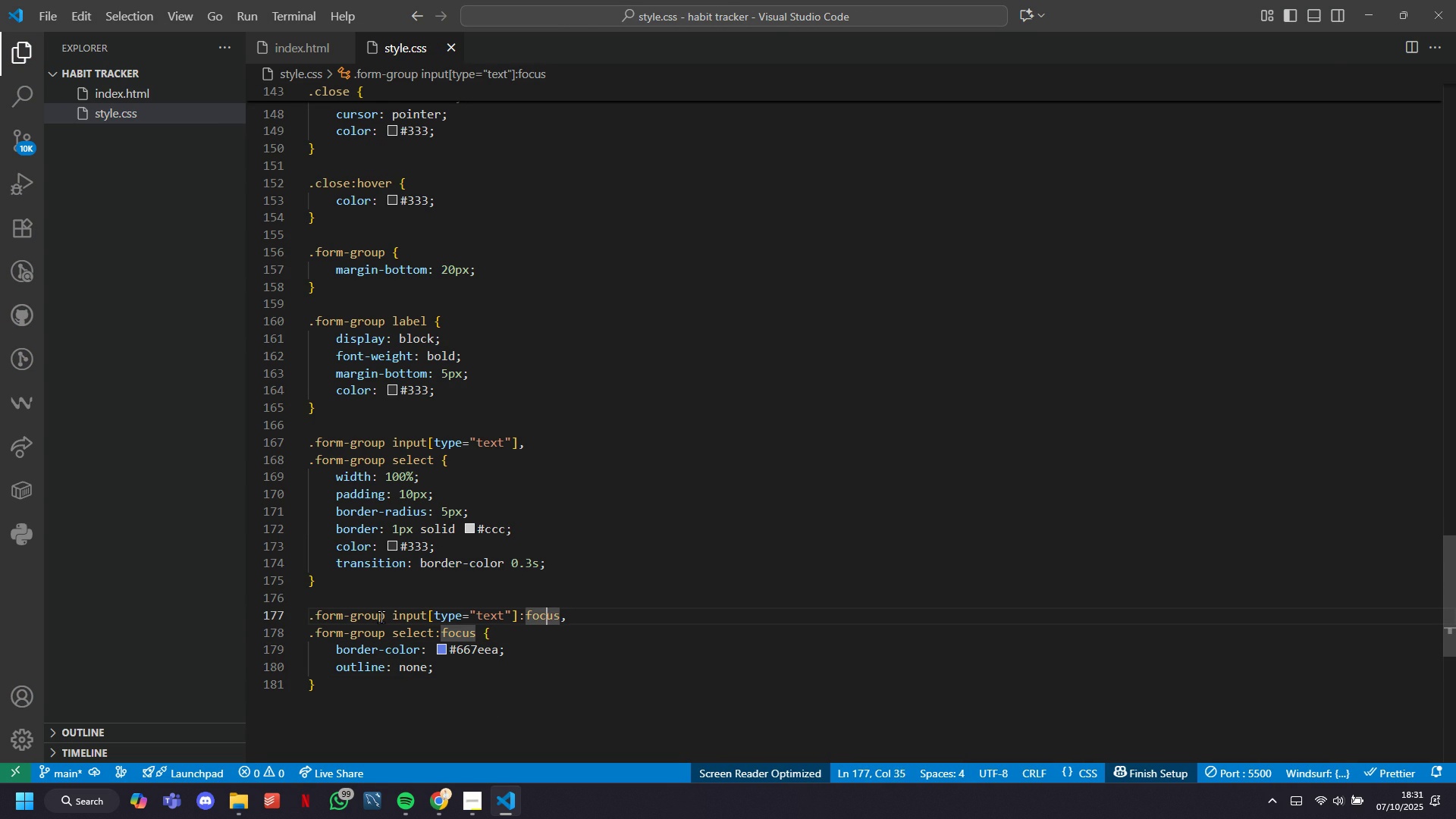 
key(ArrowLeft)
 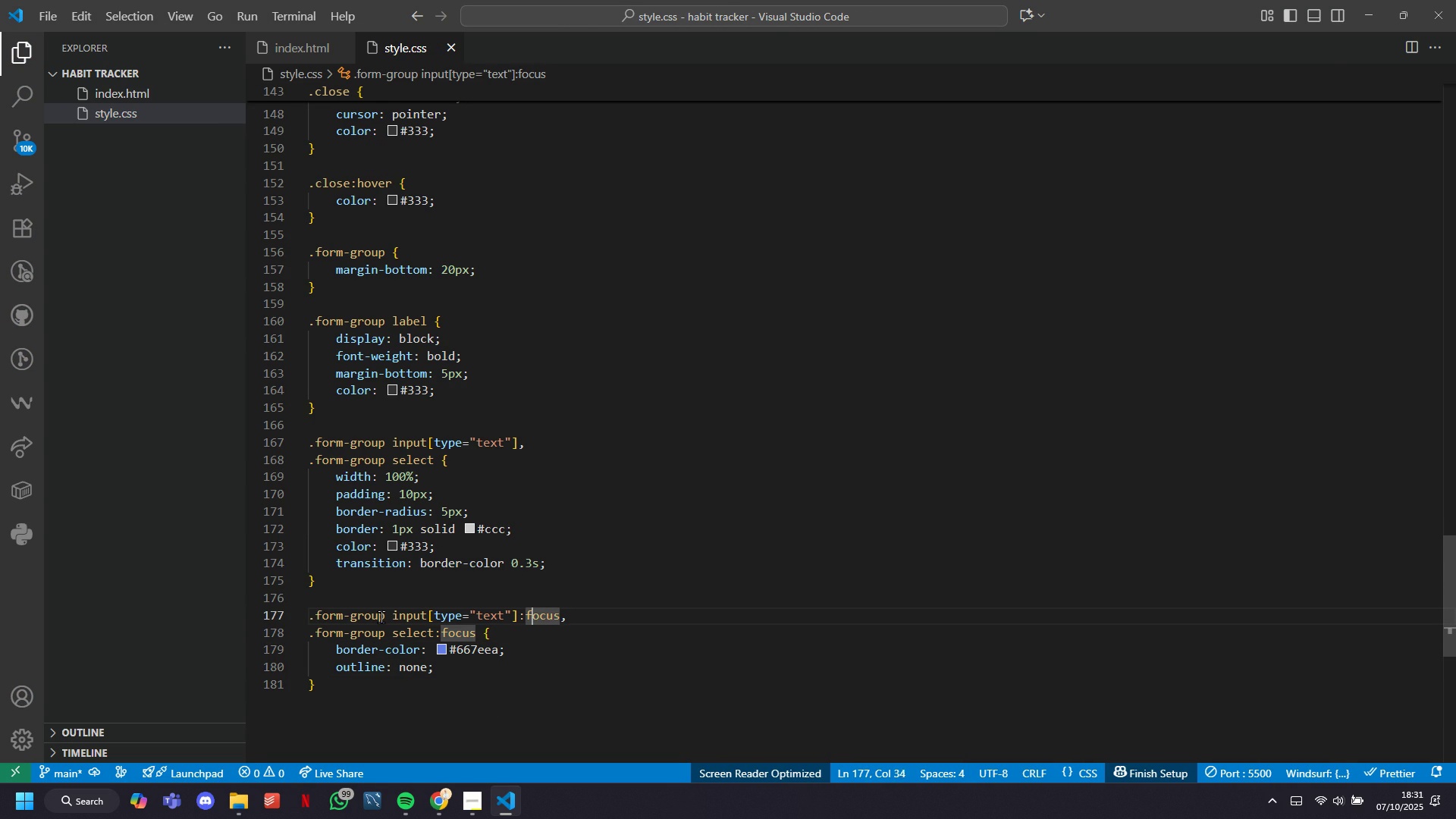 
key(ArrowLeft)
 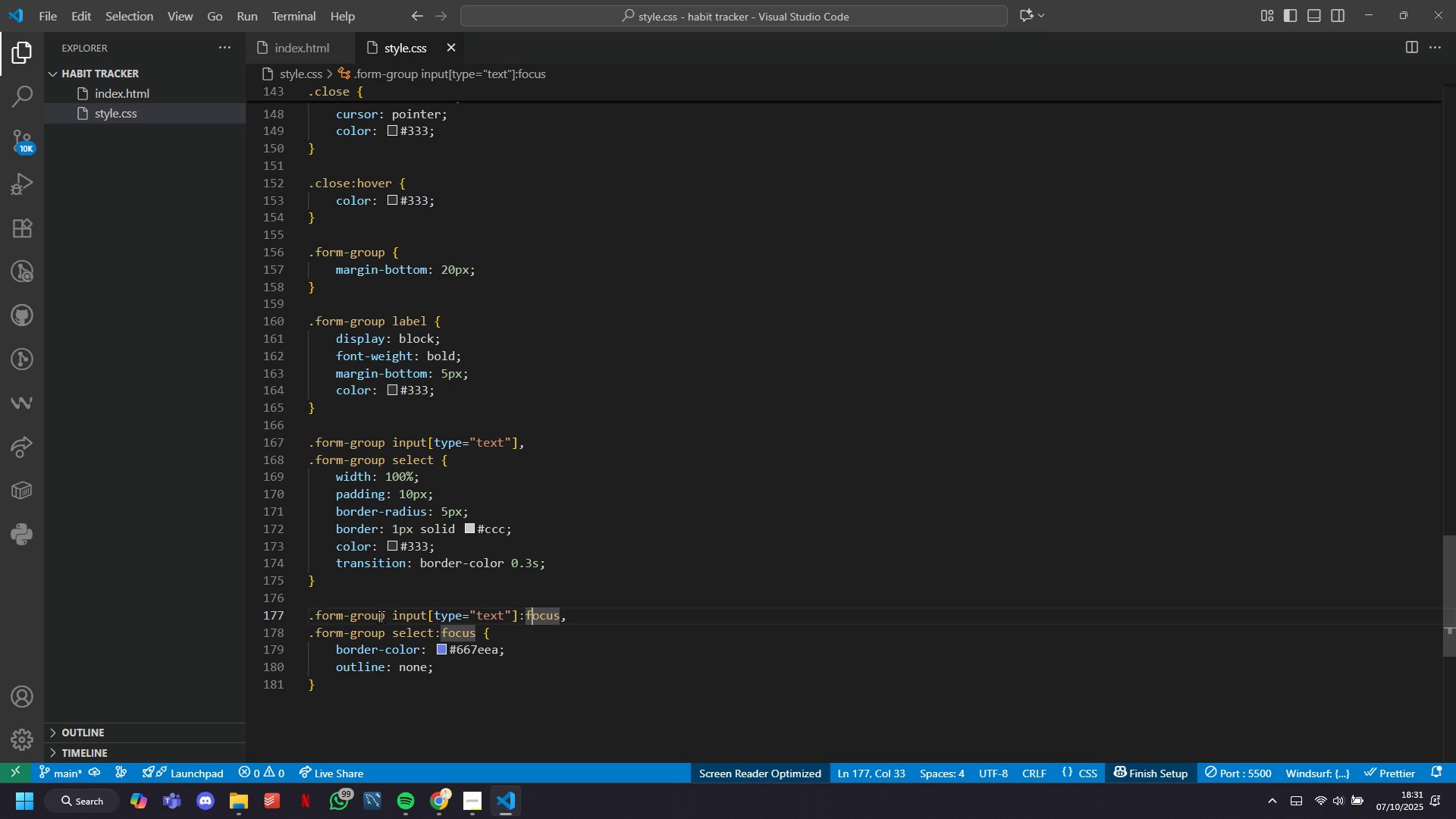 
key(ArrowLeft)
 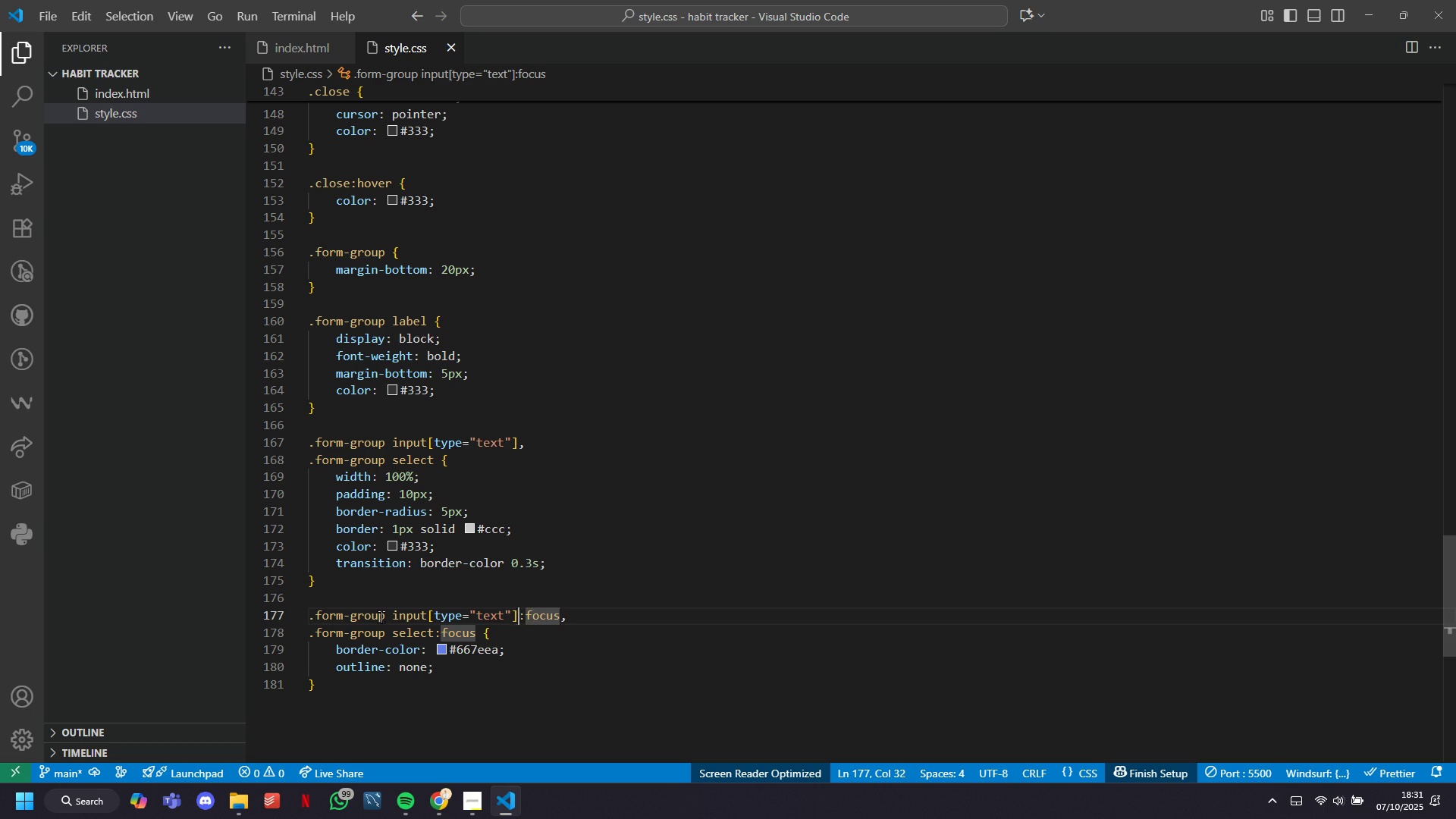 
key(ArrowLeft)